 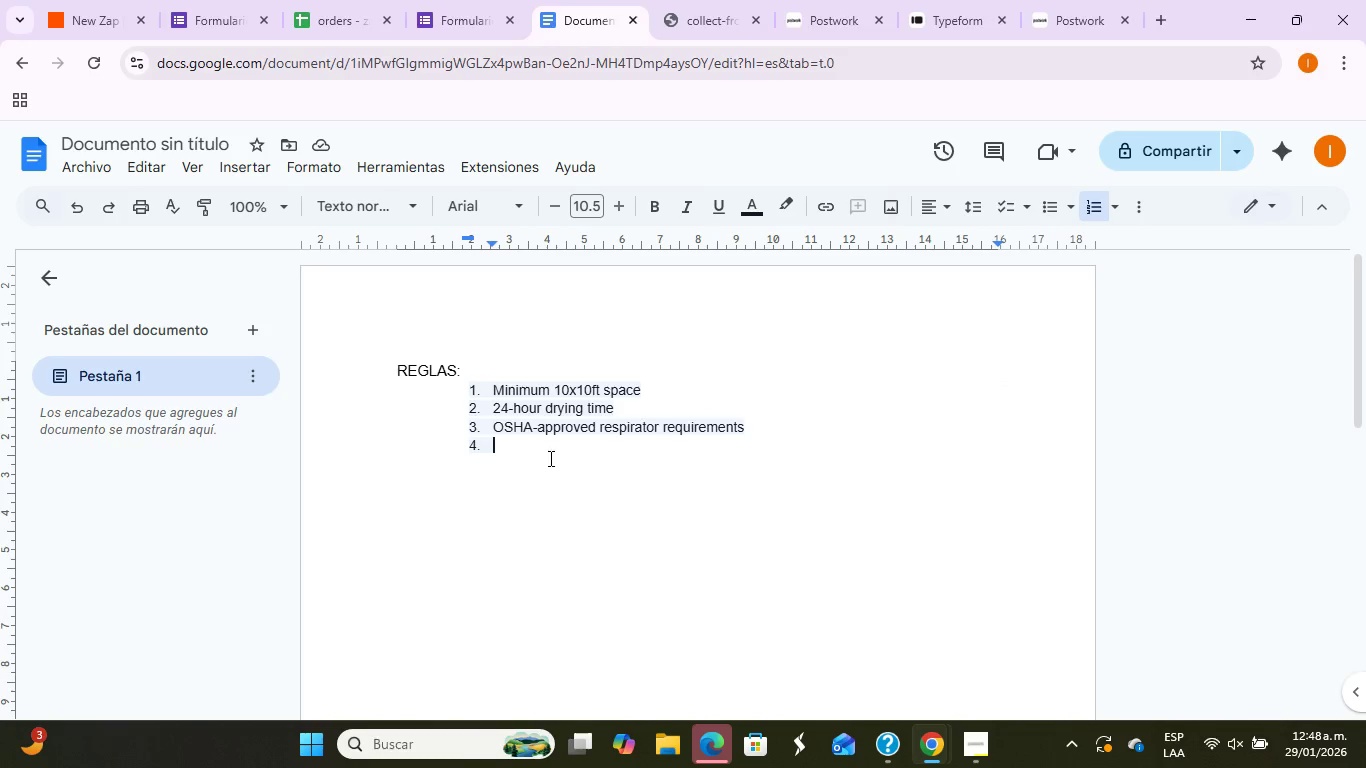 
key(Control+V)
 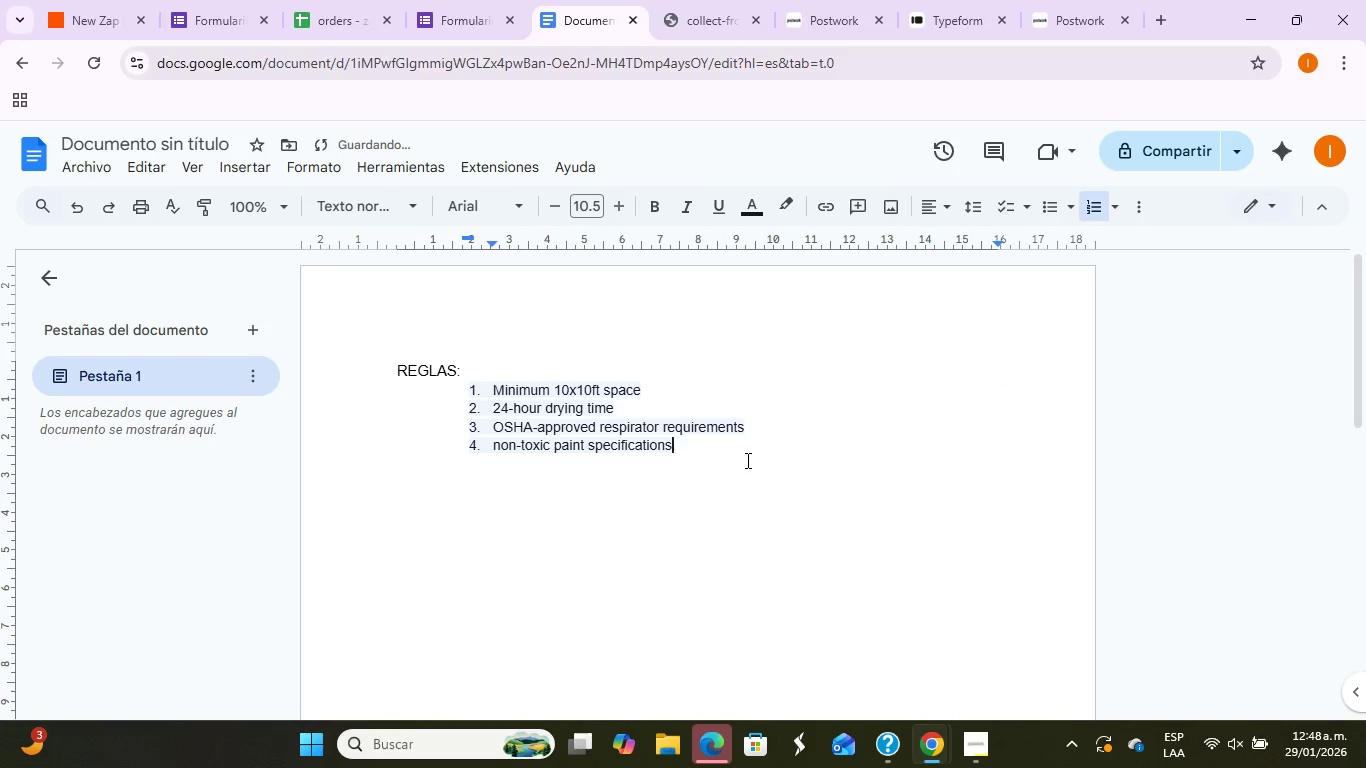 
key(Enter)
 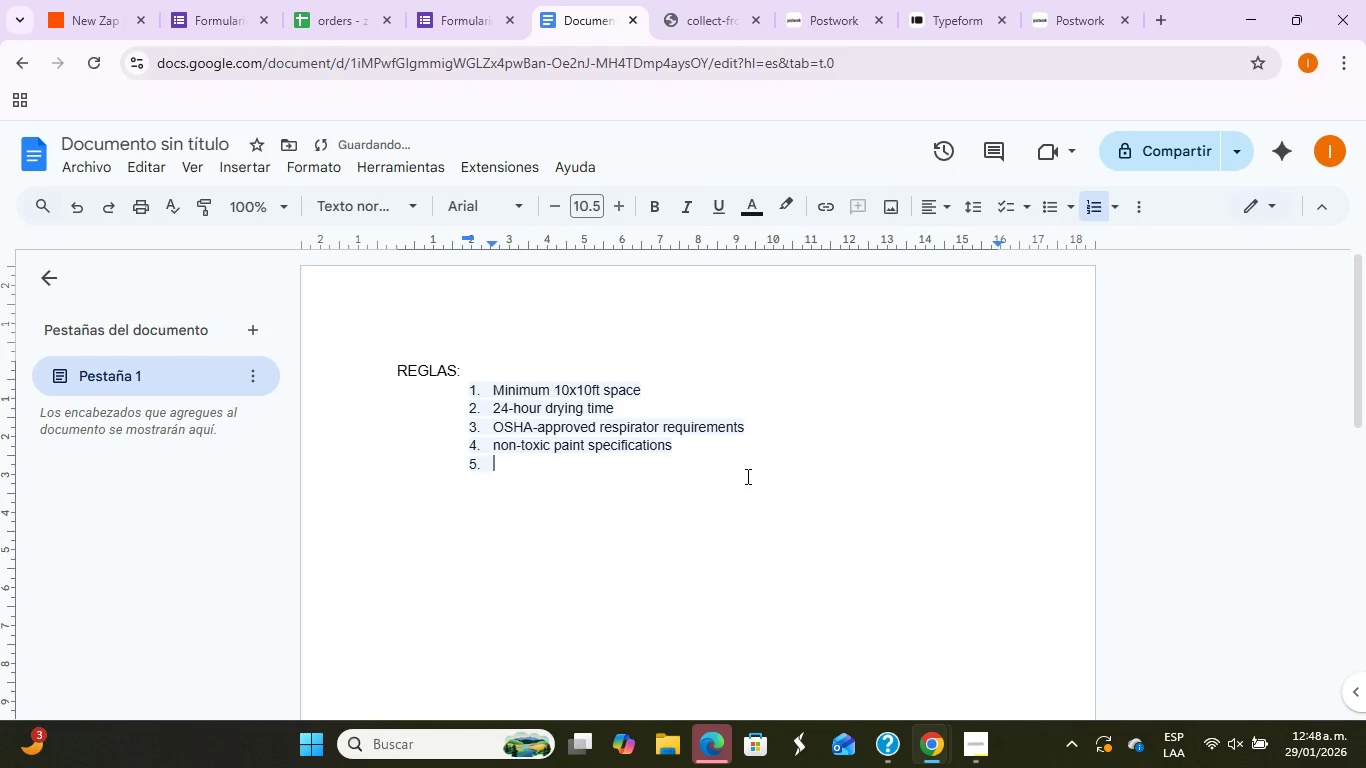 
key(Alt+AltLeft)
 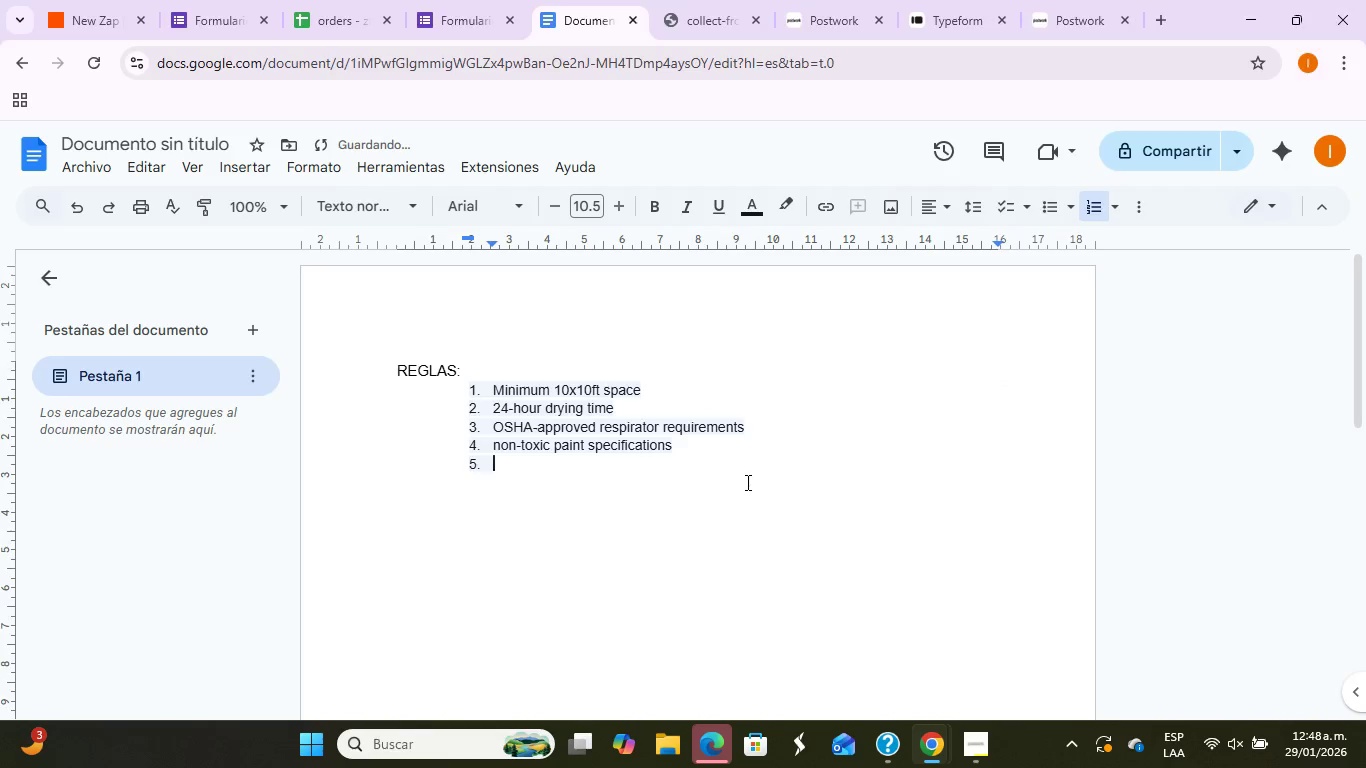 
key(Alt+Tab)
 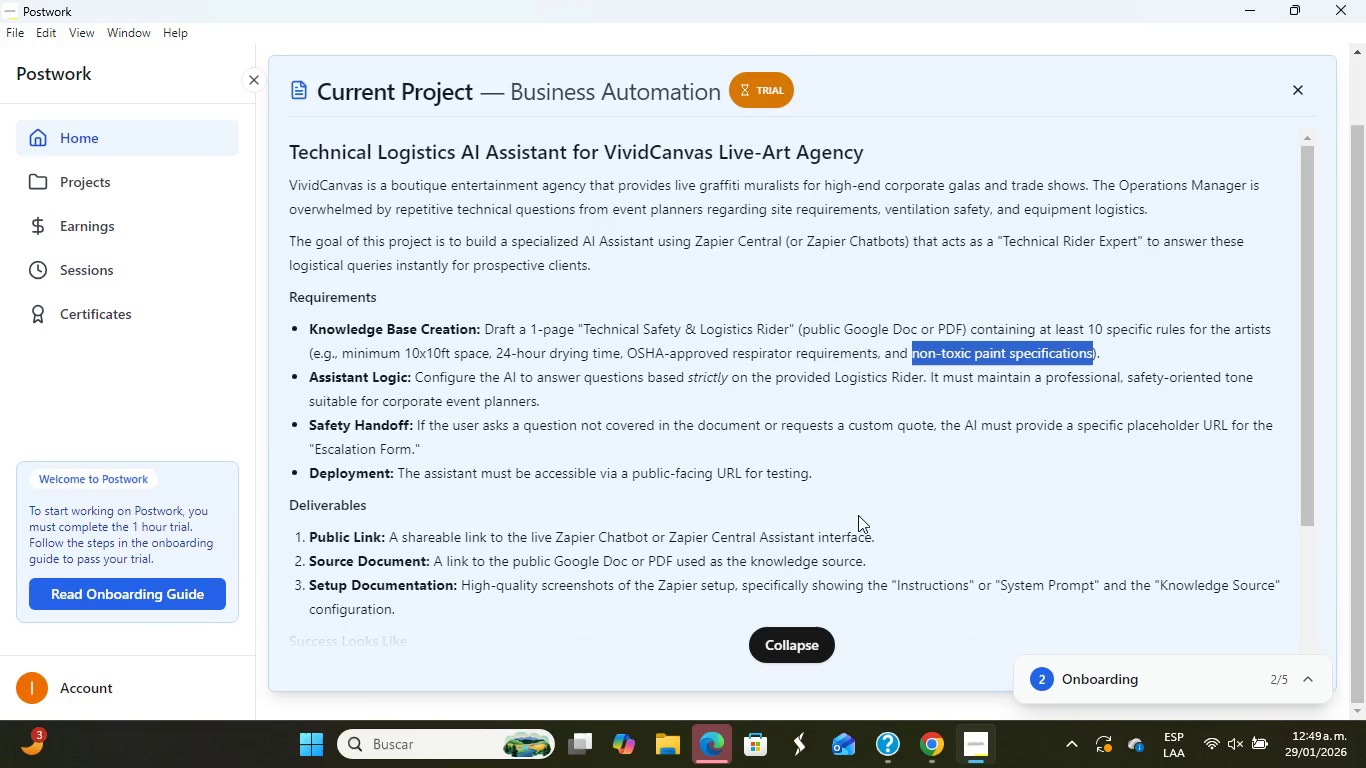 
wait(33.31)
 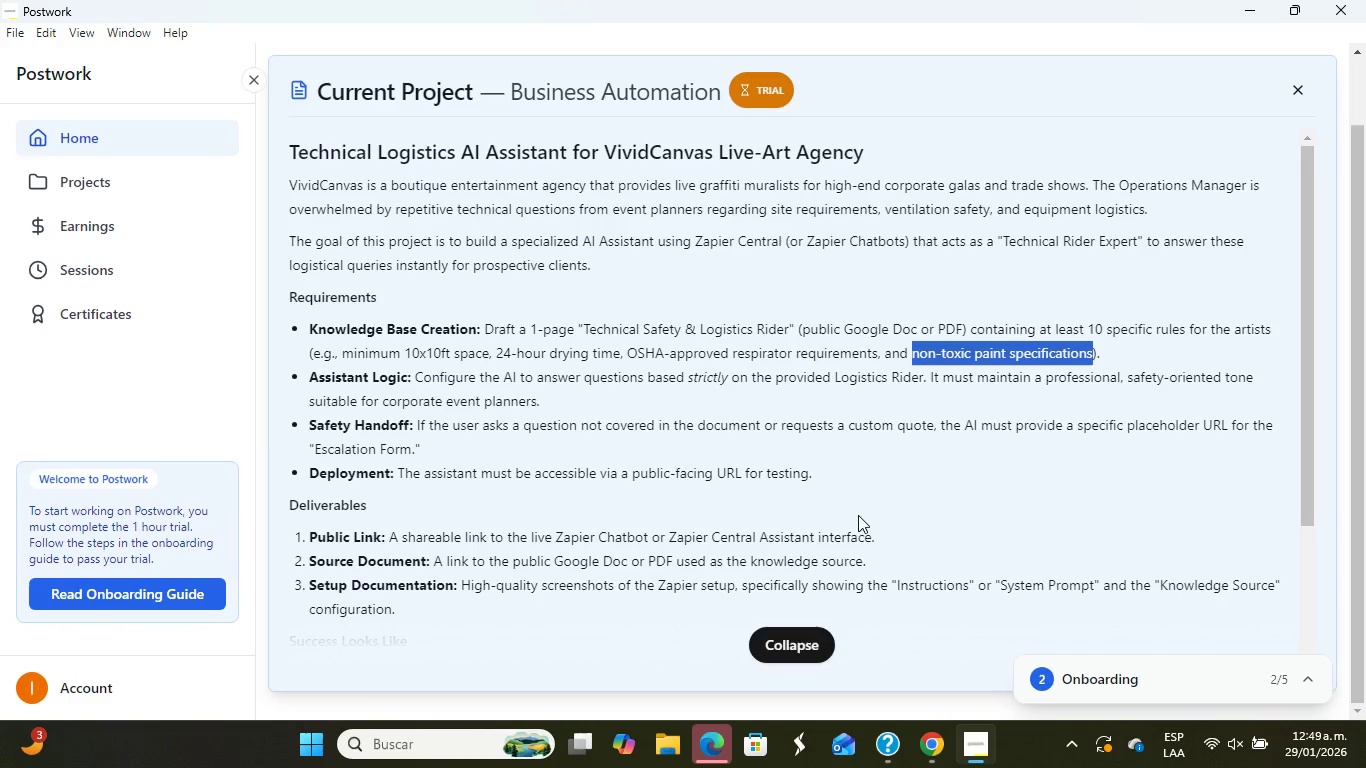 
left_click([857, 678])
 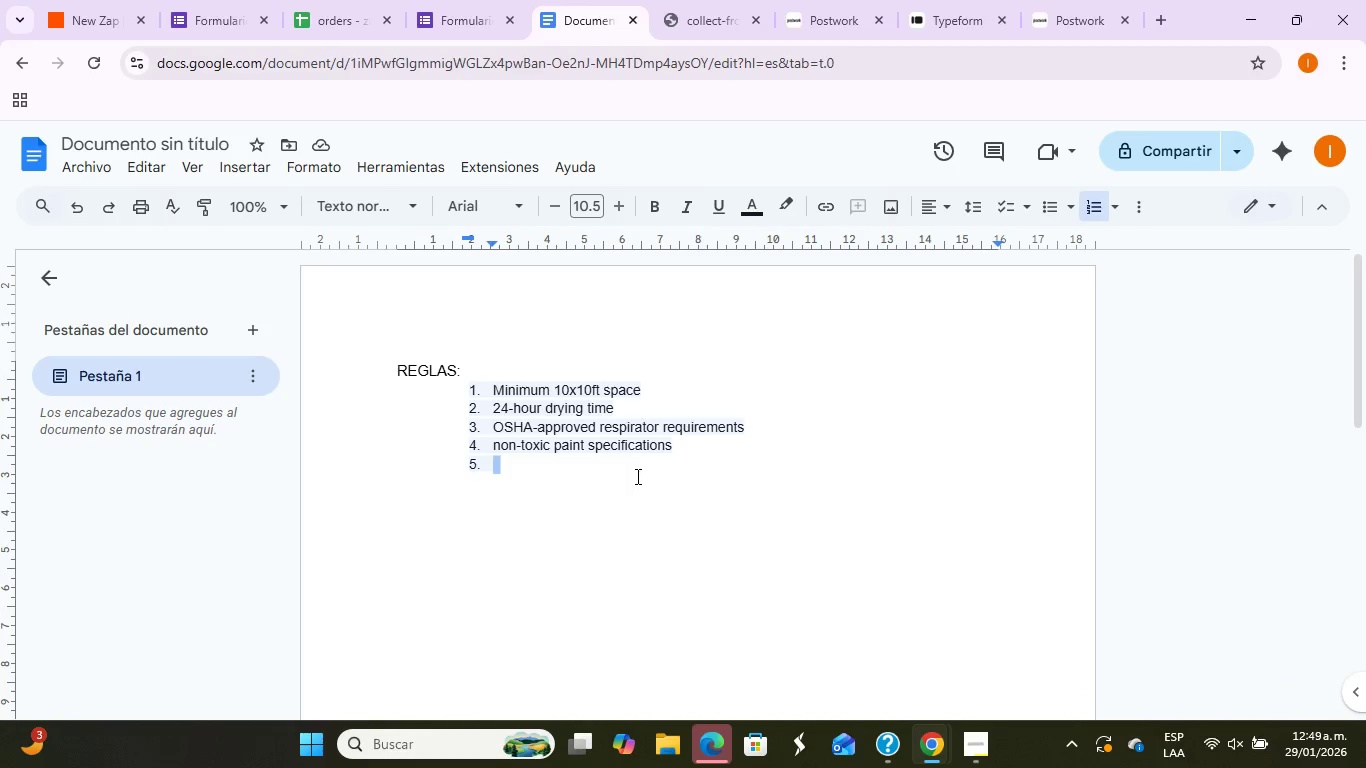 
left_click([636, 476])
 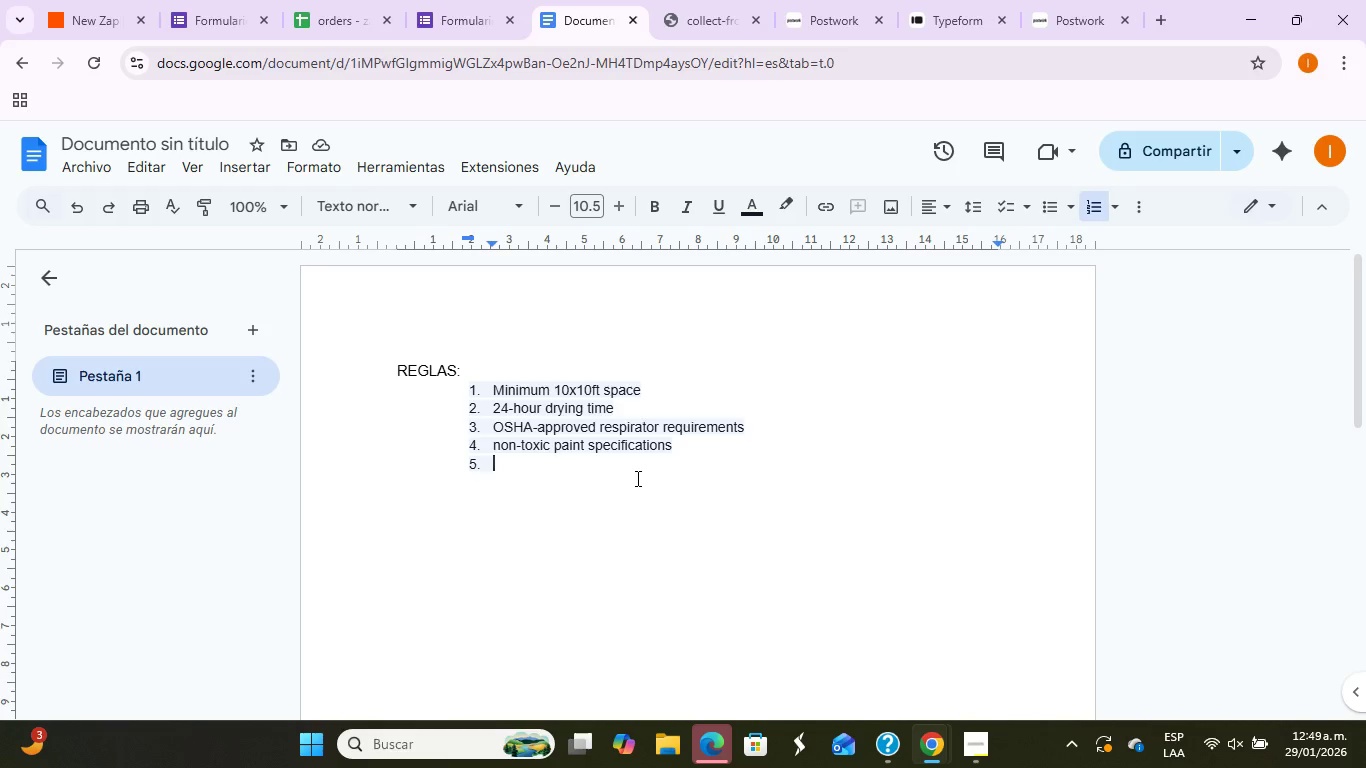 
wait(6.05)
 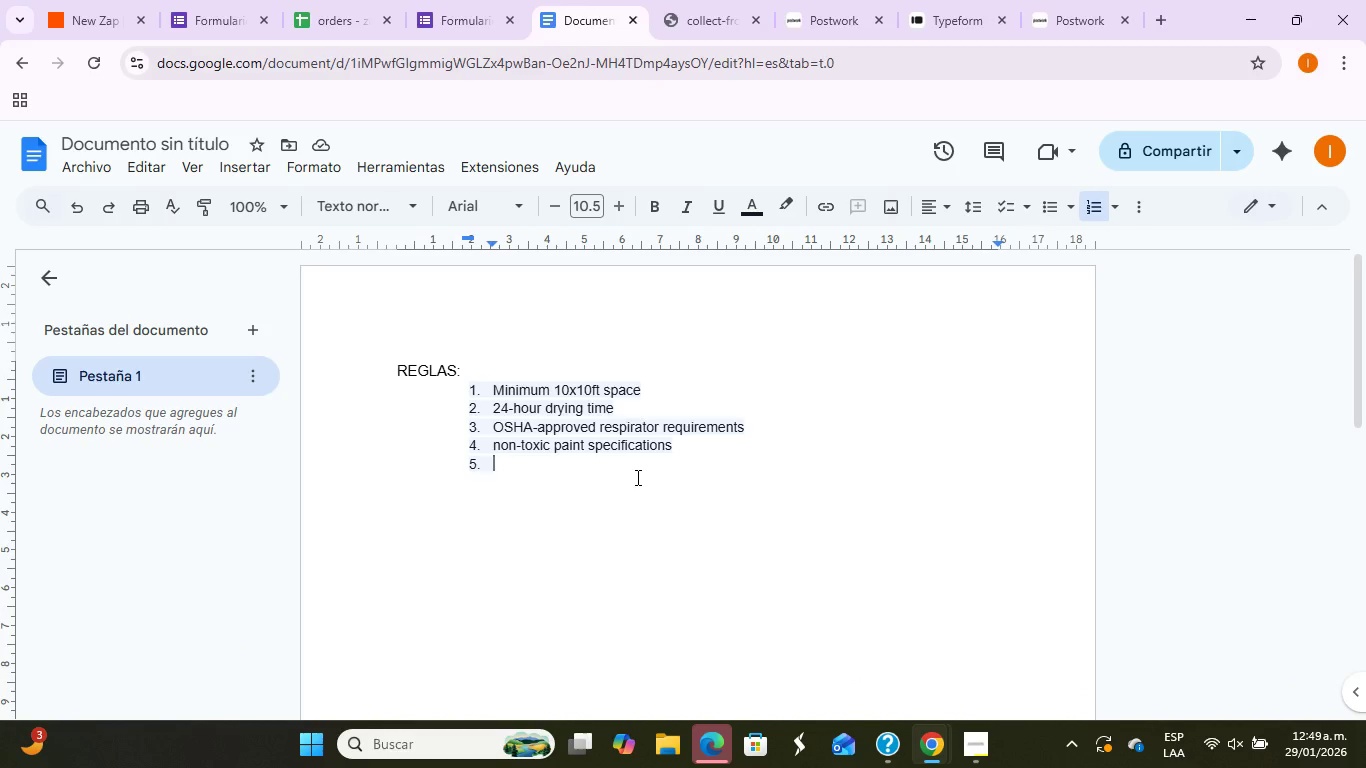 
type(Prper betilatiom)
key(Backspace)
key(Backspace)
key(Backspace)
key(Backspace)
key(Backspace)
key(Backspace)
key(Backspace)
key(Backspace)
key(Backspace)
key(Backspace)
type(ventilation )
 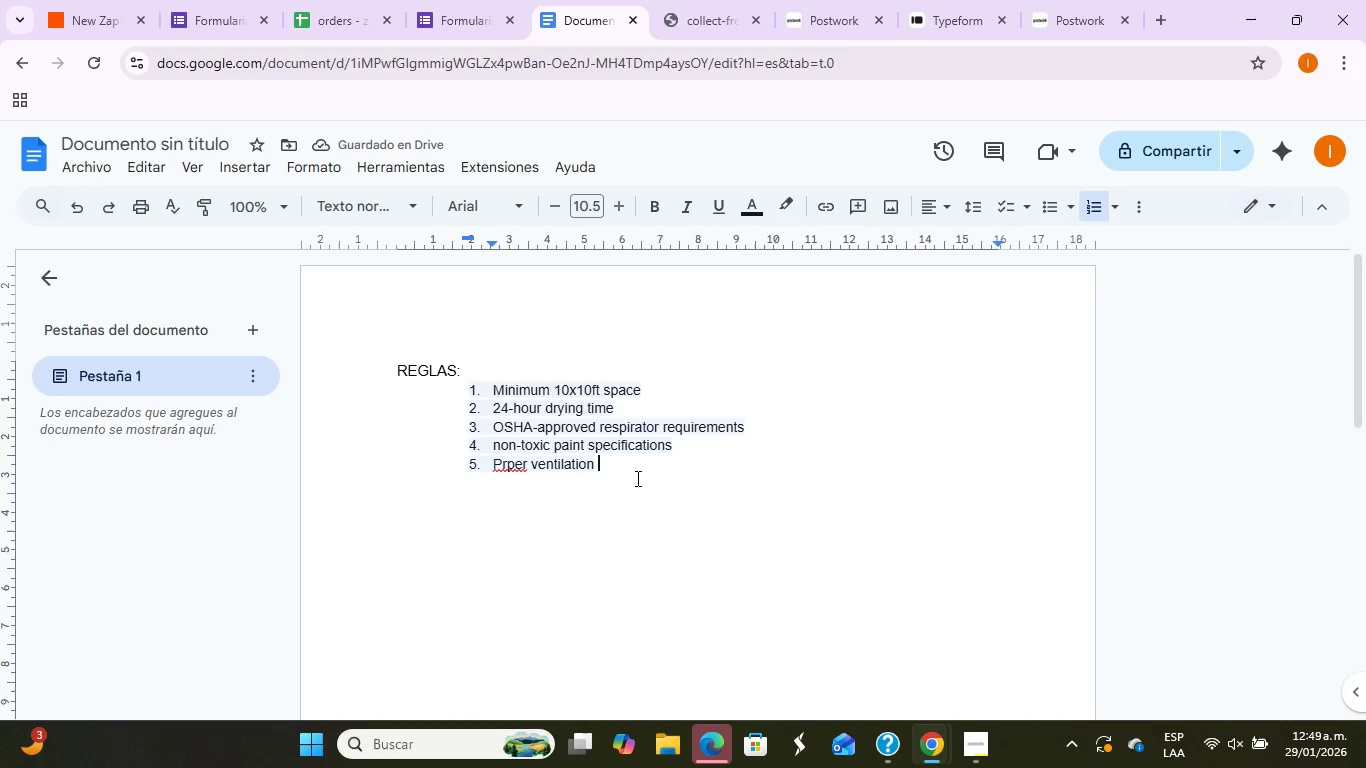 
wait(6.88)
 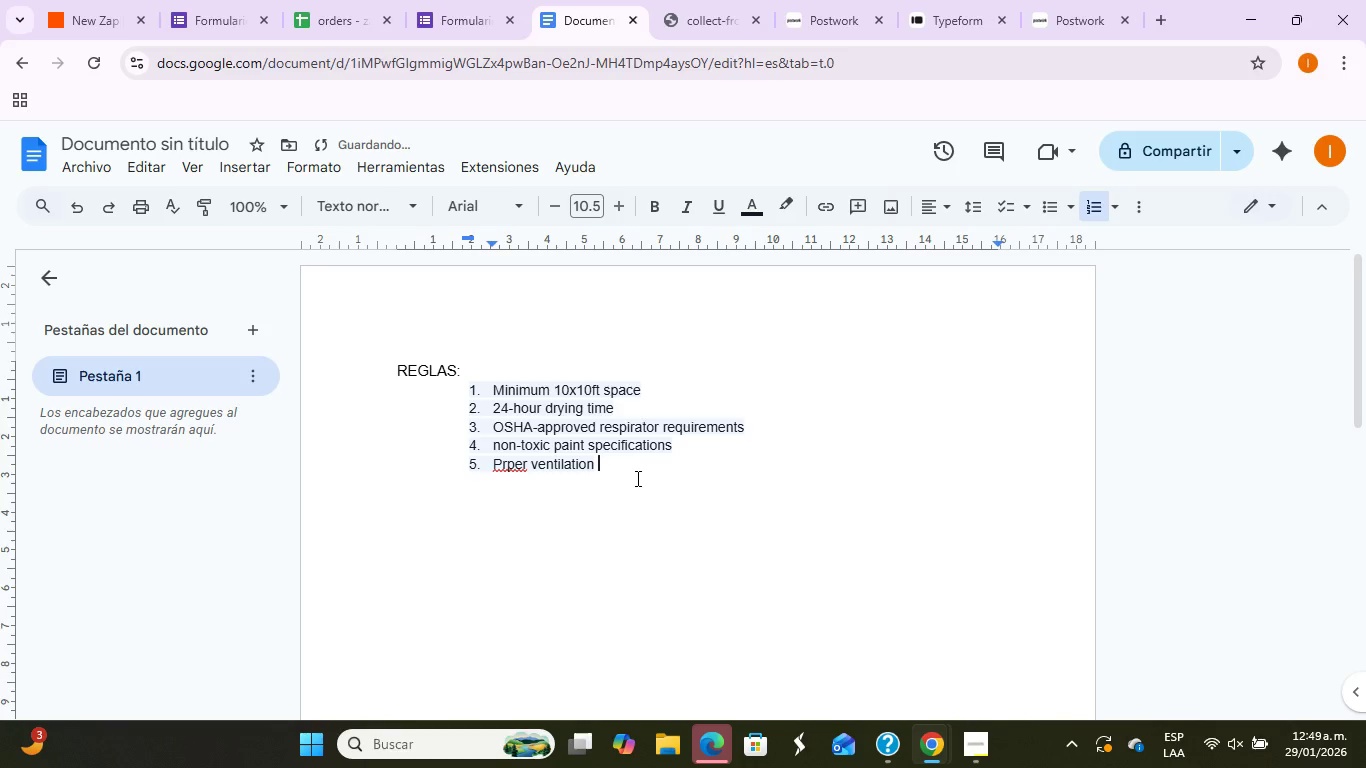 
key(Enter)
 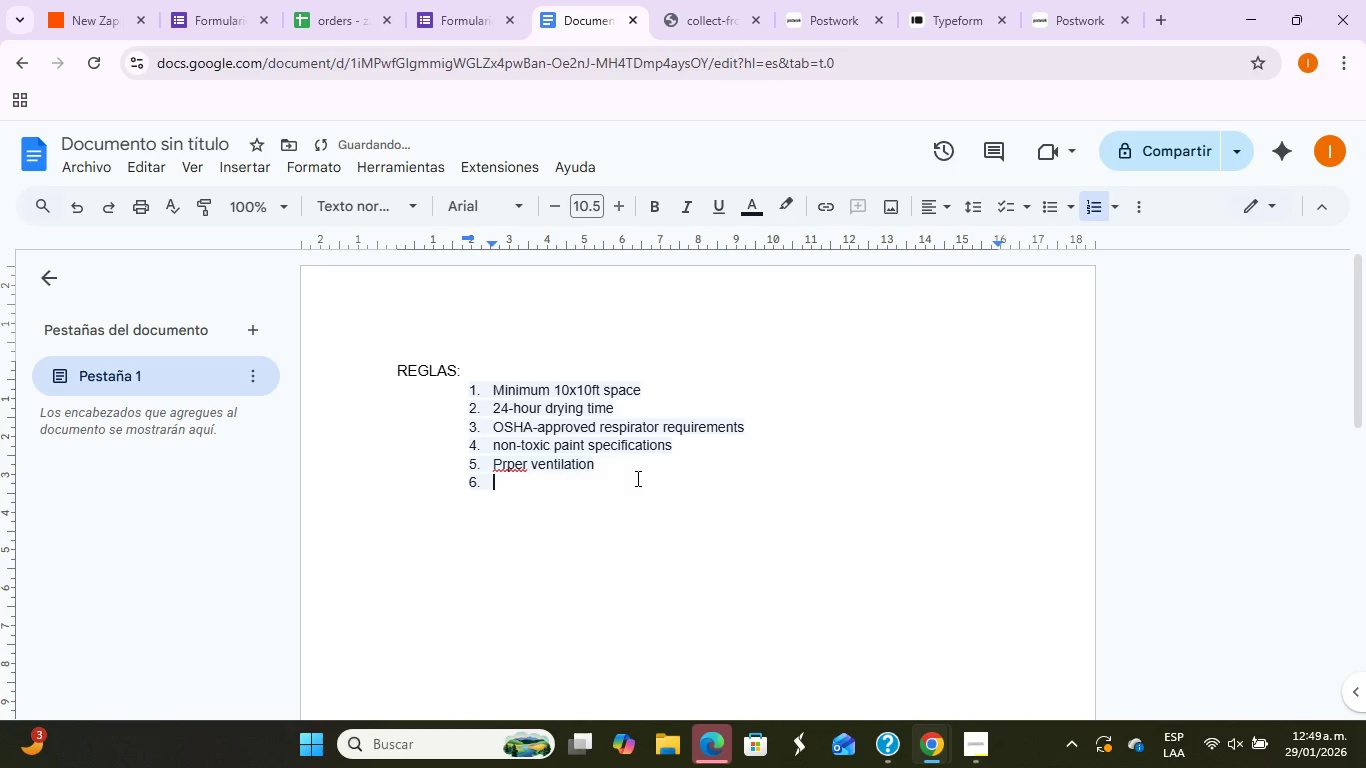 
type(No smoking nearby)
 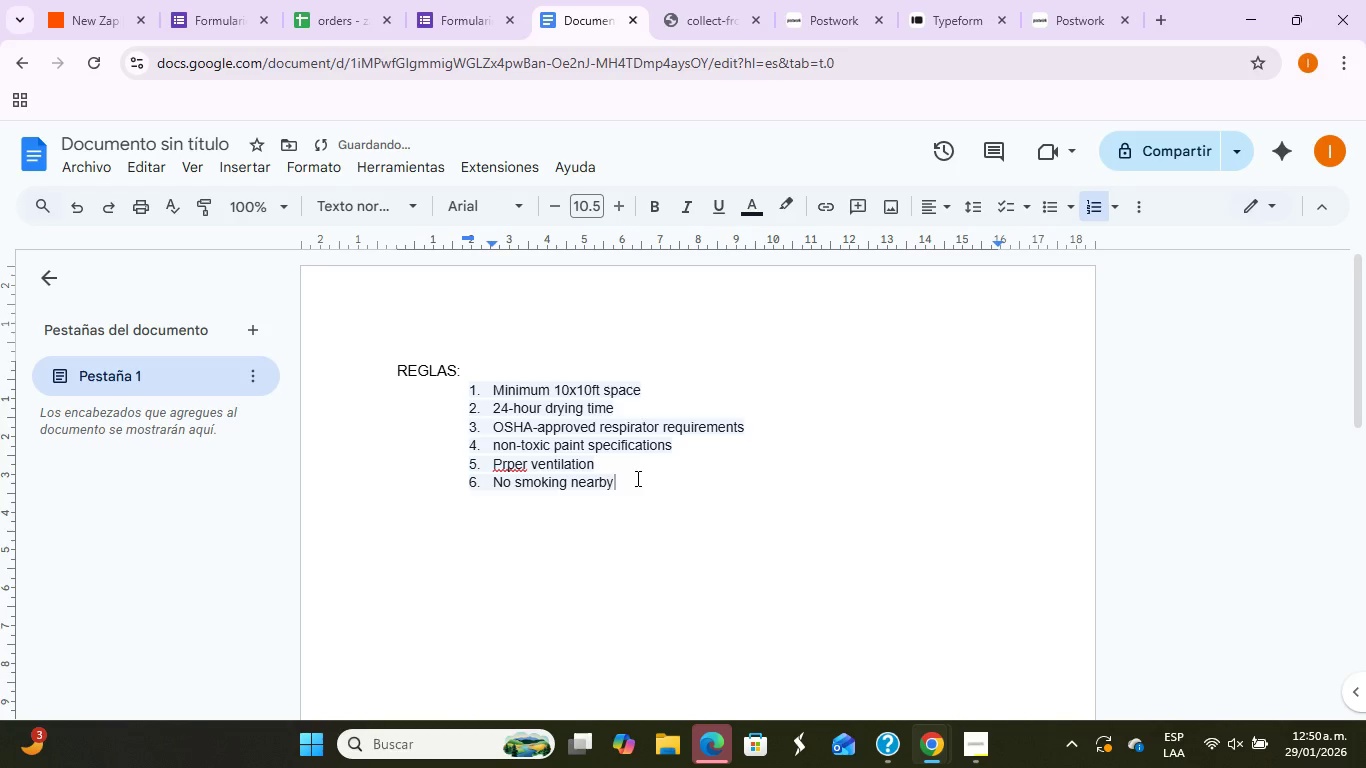 
key(Enter)
 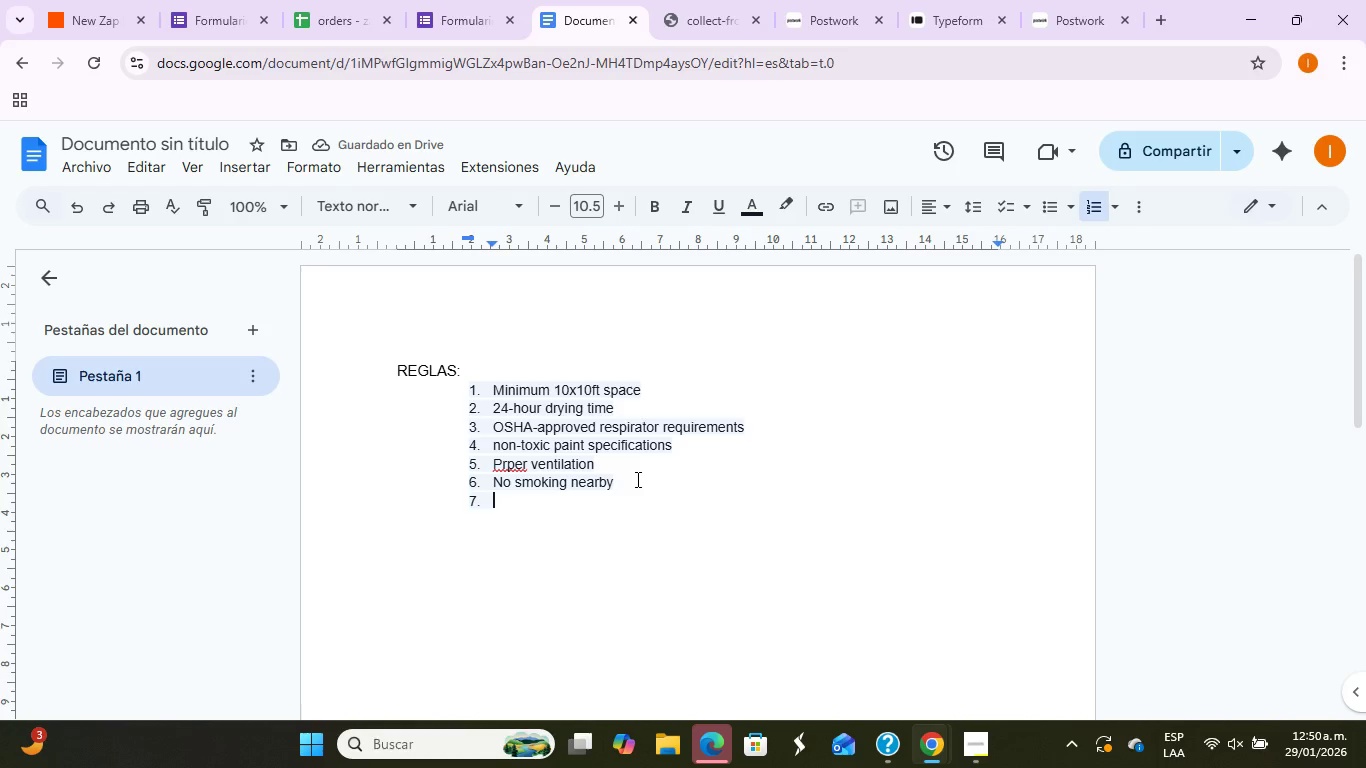 
wait(6.66)
 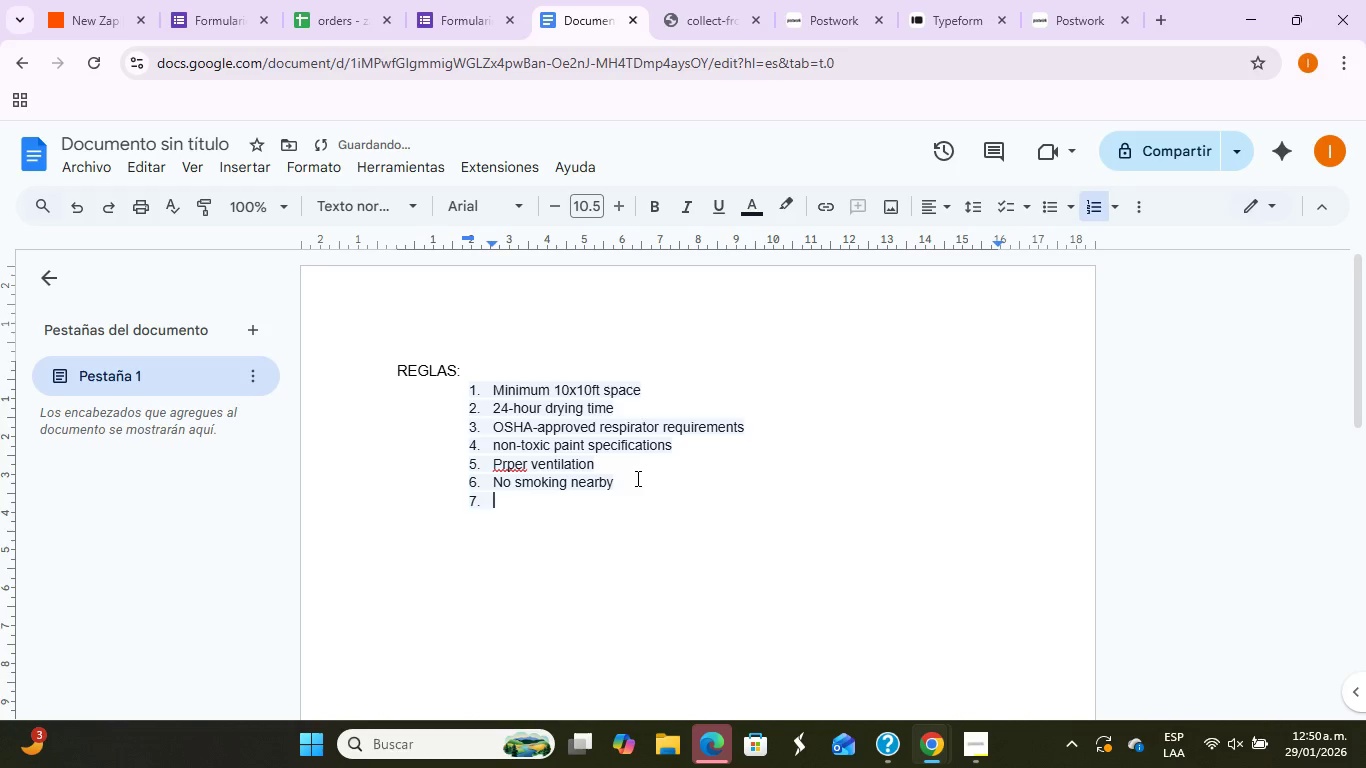 
type(Clean surface before painting)
 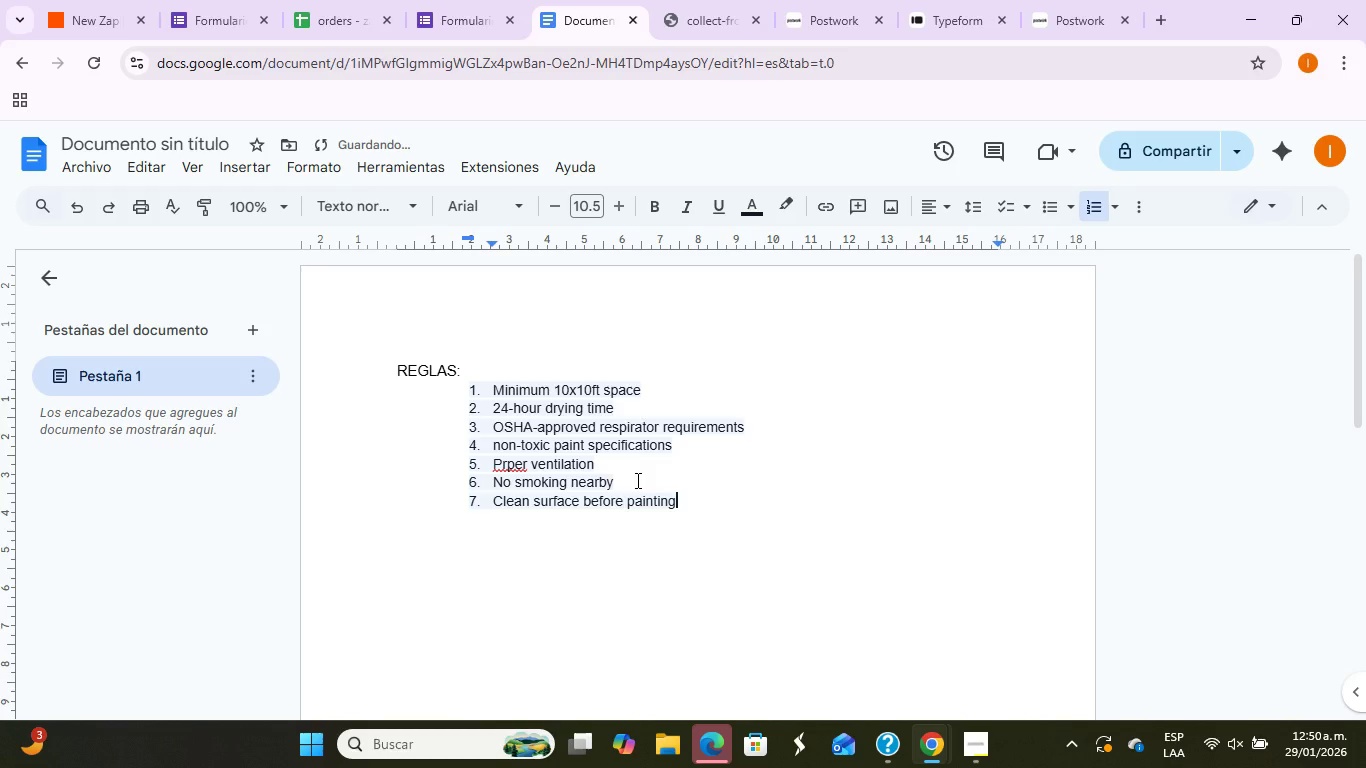 
key(Enter)
 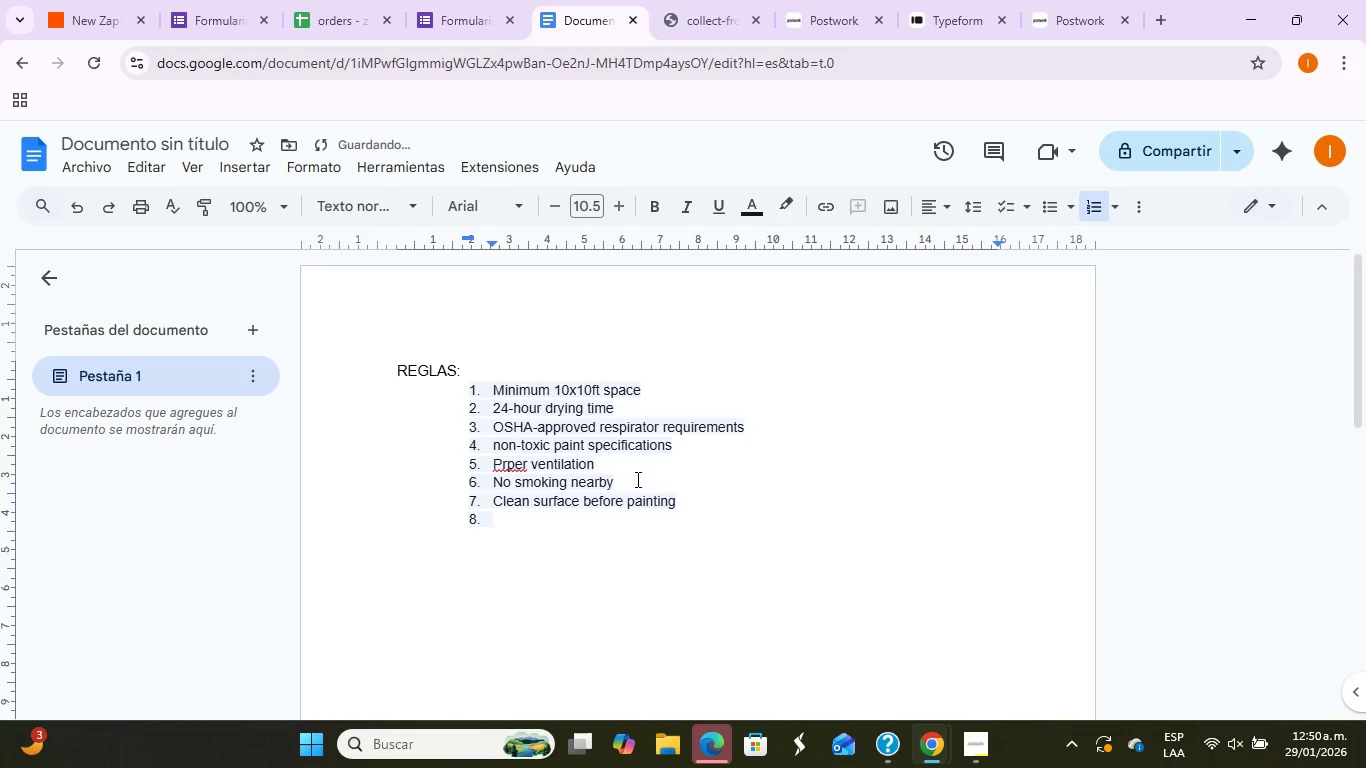 
type(Keep cables organized)
 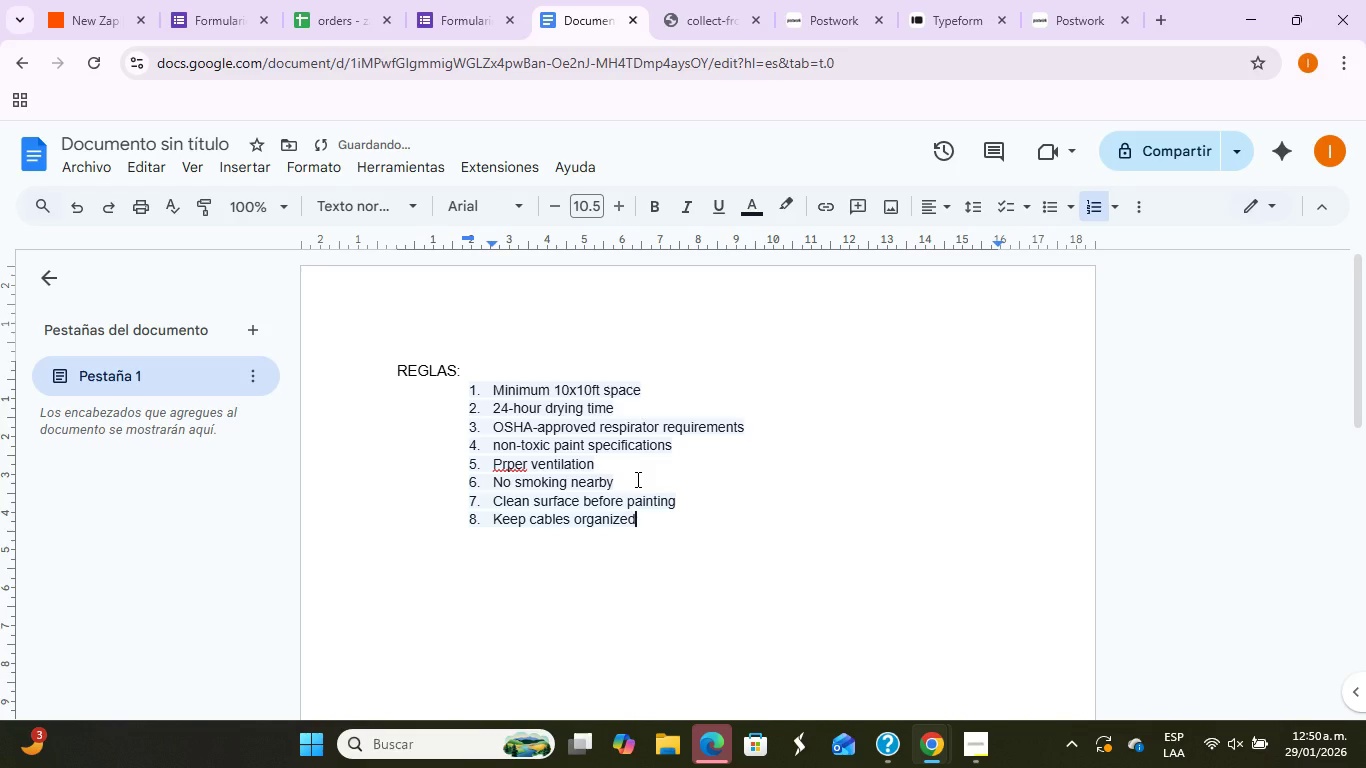 
key(Enter)
 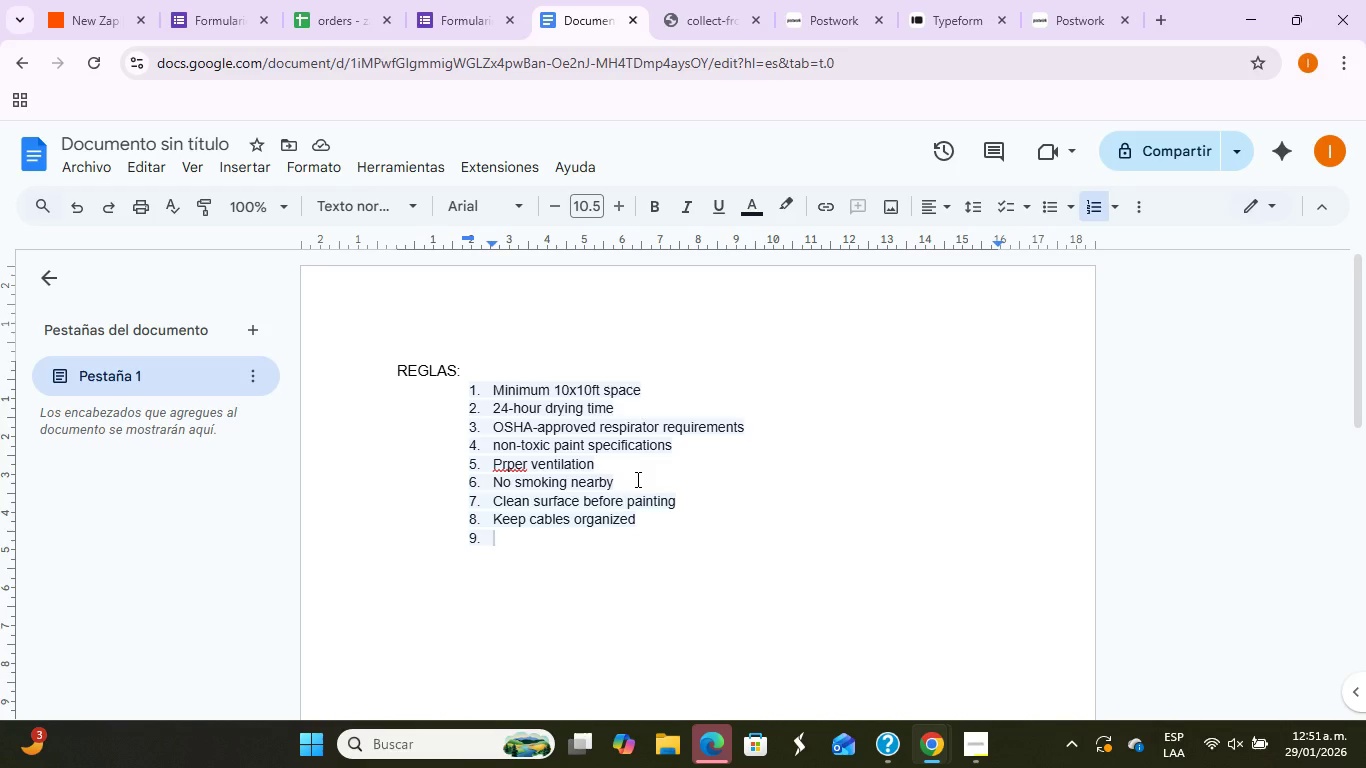 
wait(27.17)
 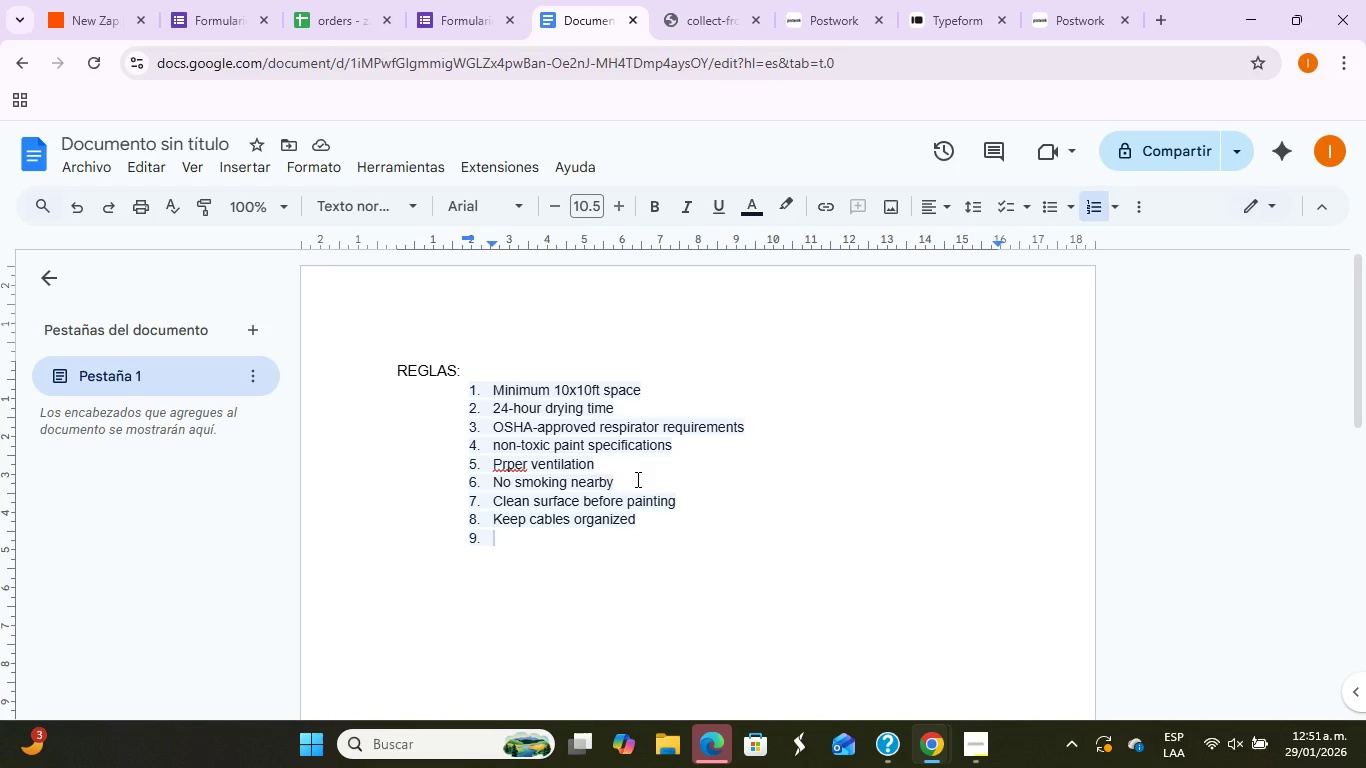 
type(Py)
key(Backspace)
type(ublic access prohibited during y)
key(Backspace)
type(the perfpr)
key(Backspace)
key(Backspace)
type(ormance)
 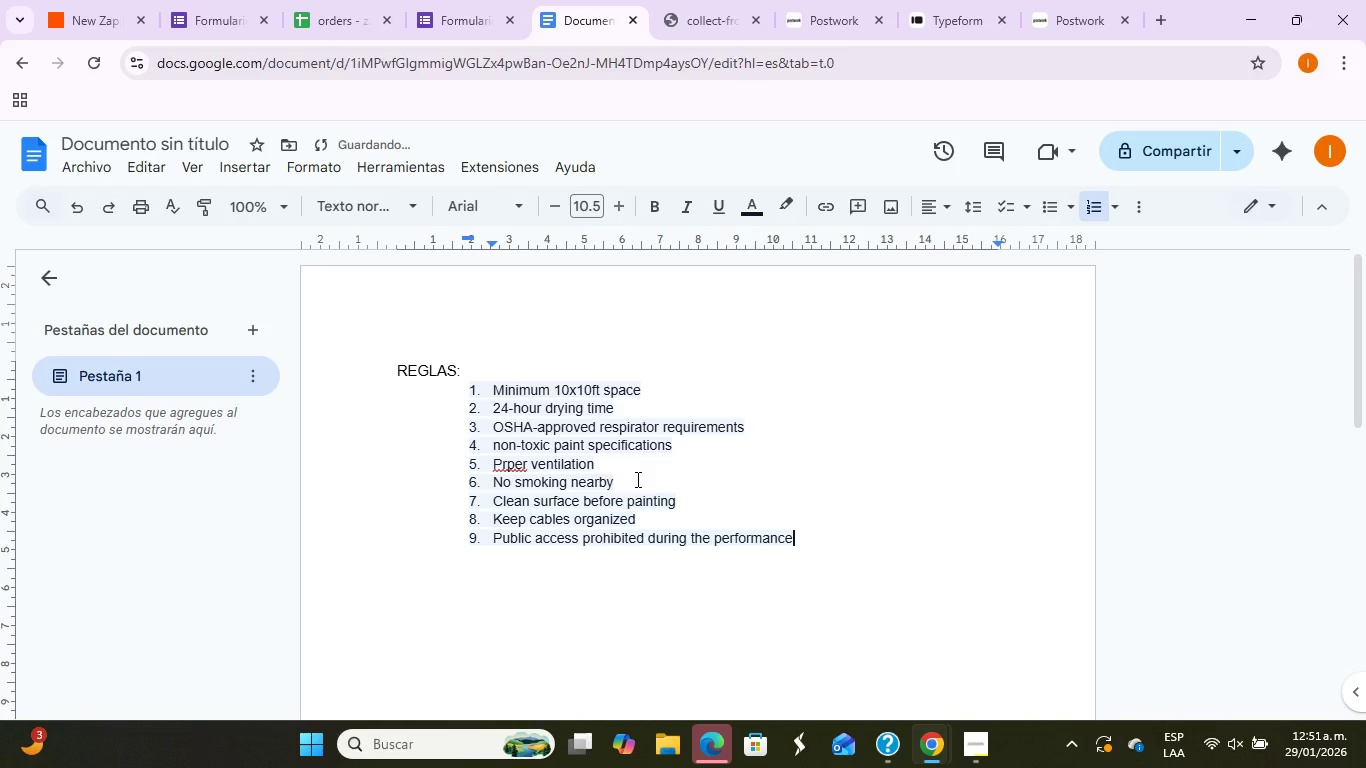 
key(Enter)
 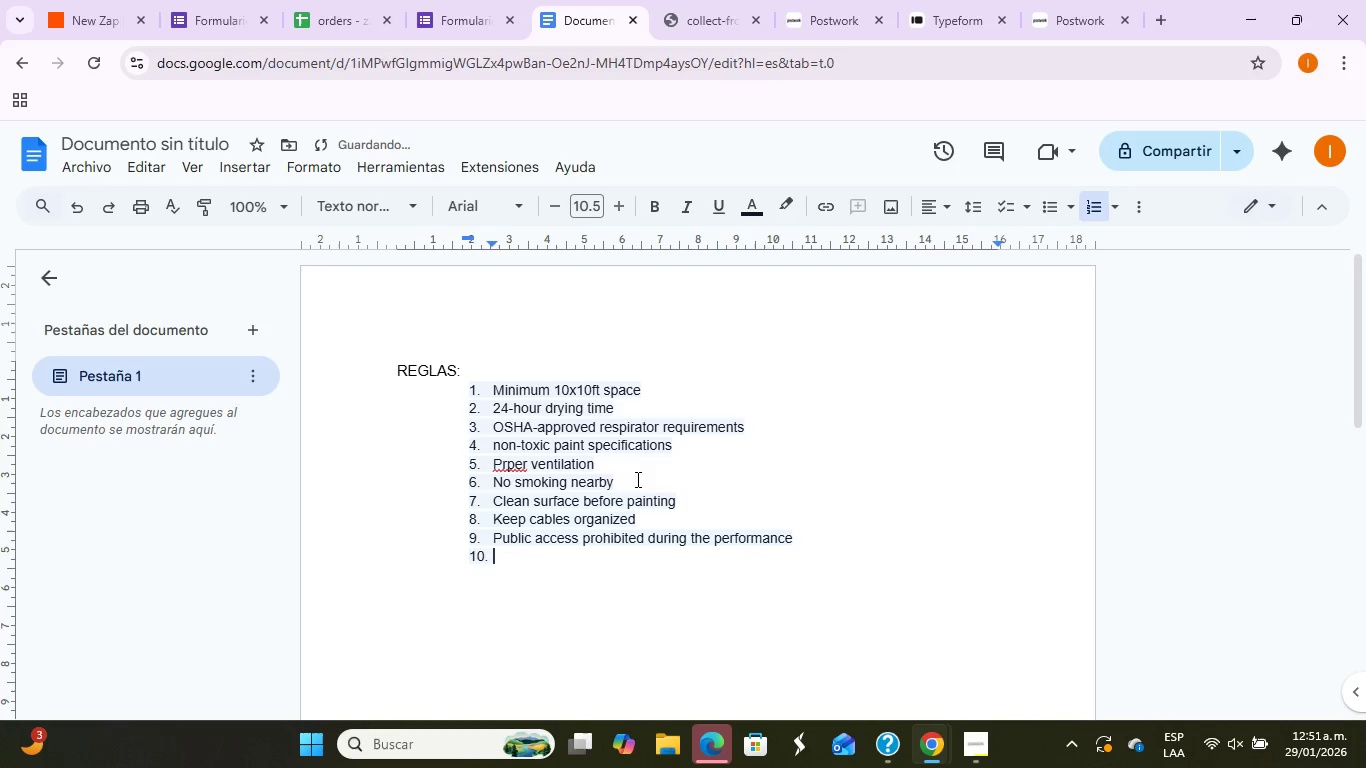 
type(All materials must be)
 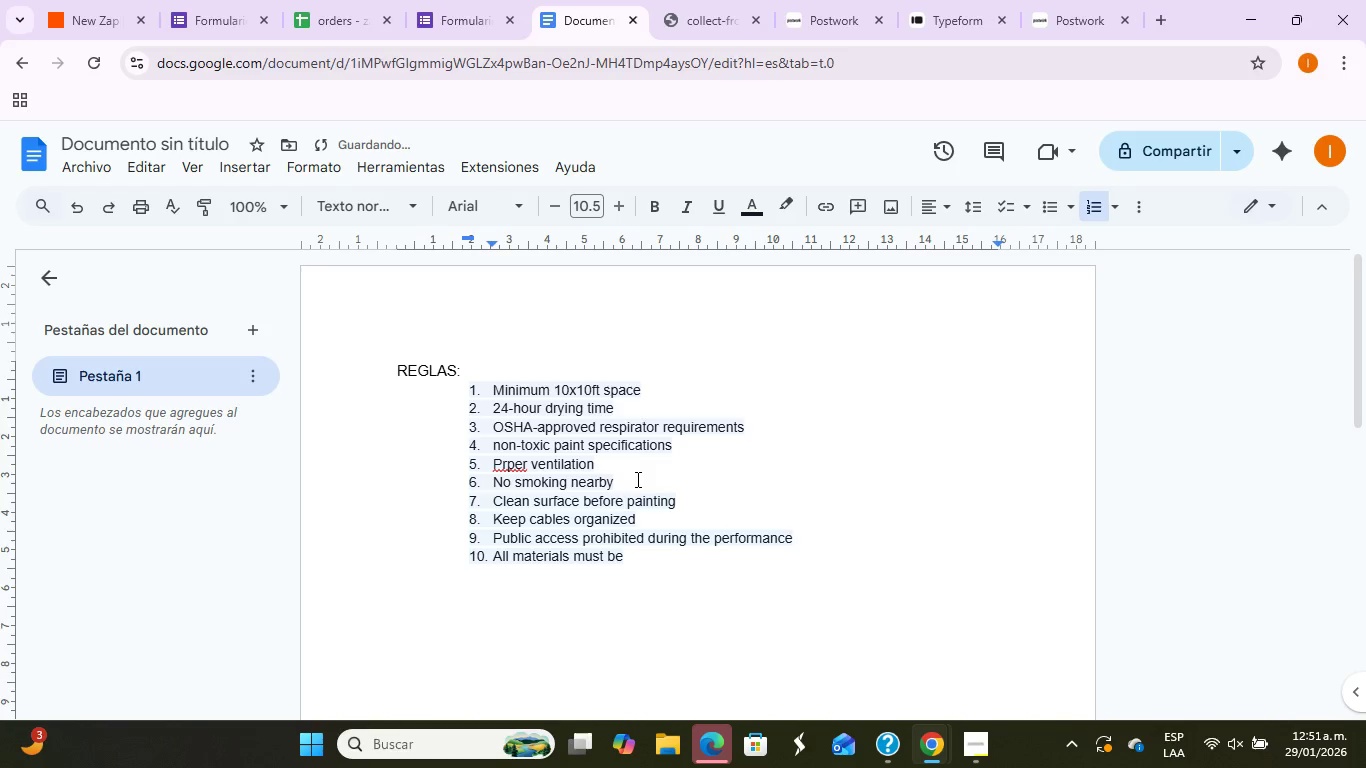 
key(Alt+AltLeft)
 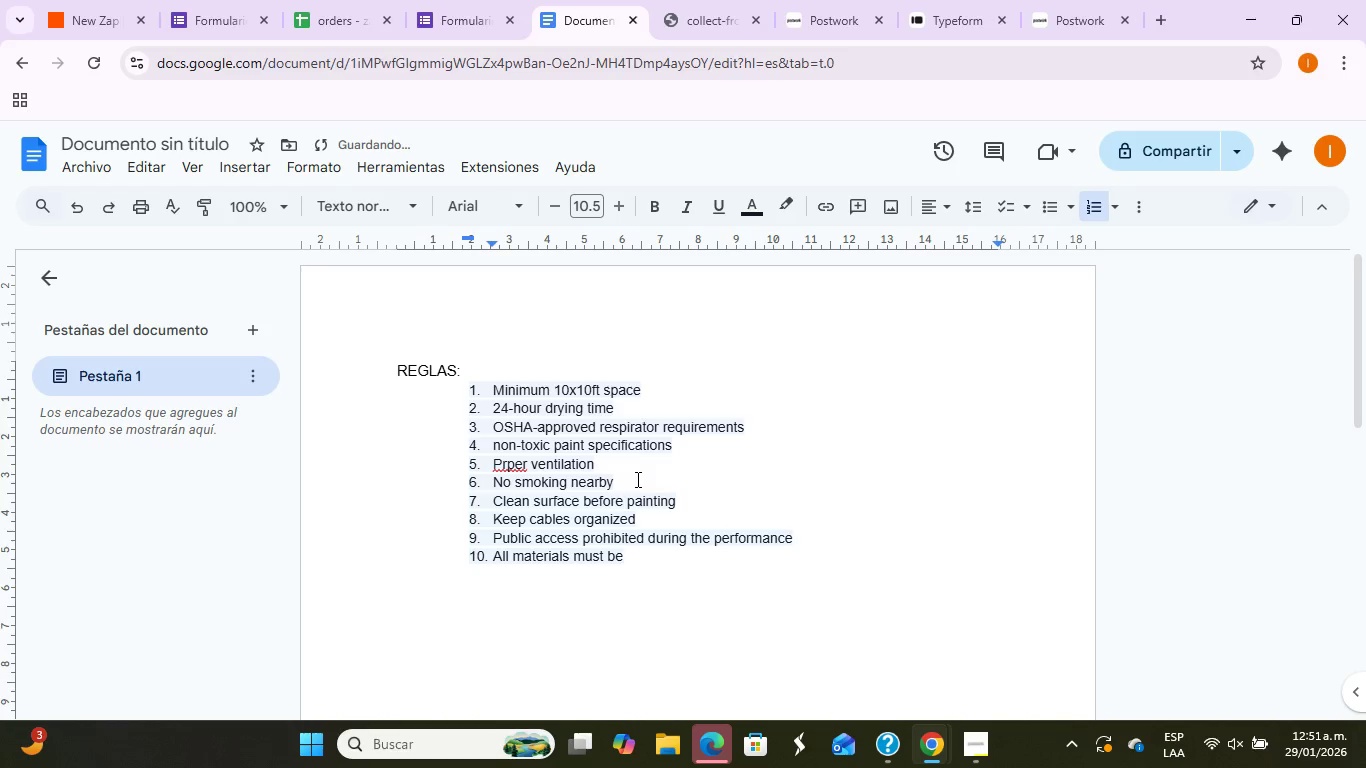 
key(Alt+Tab)